 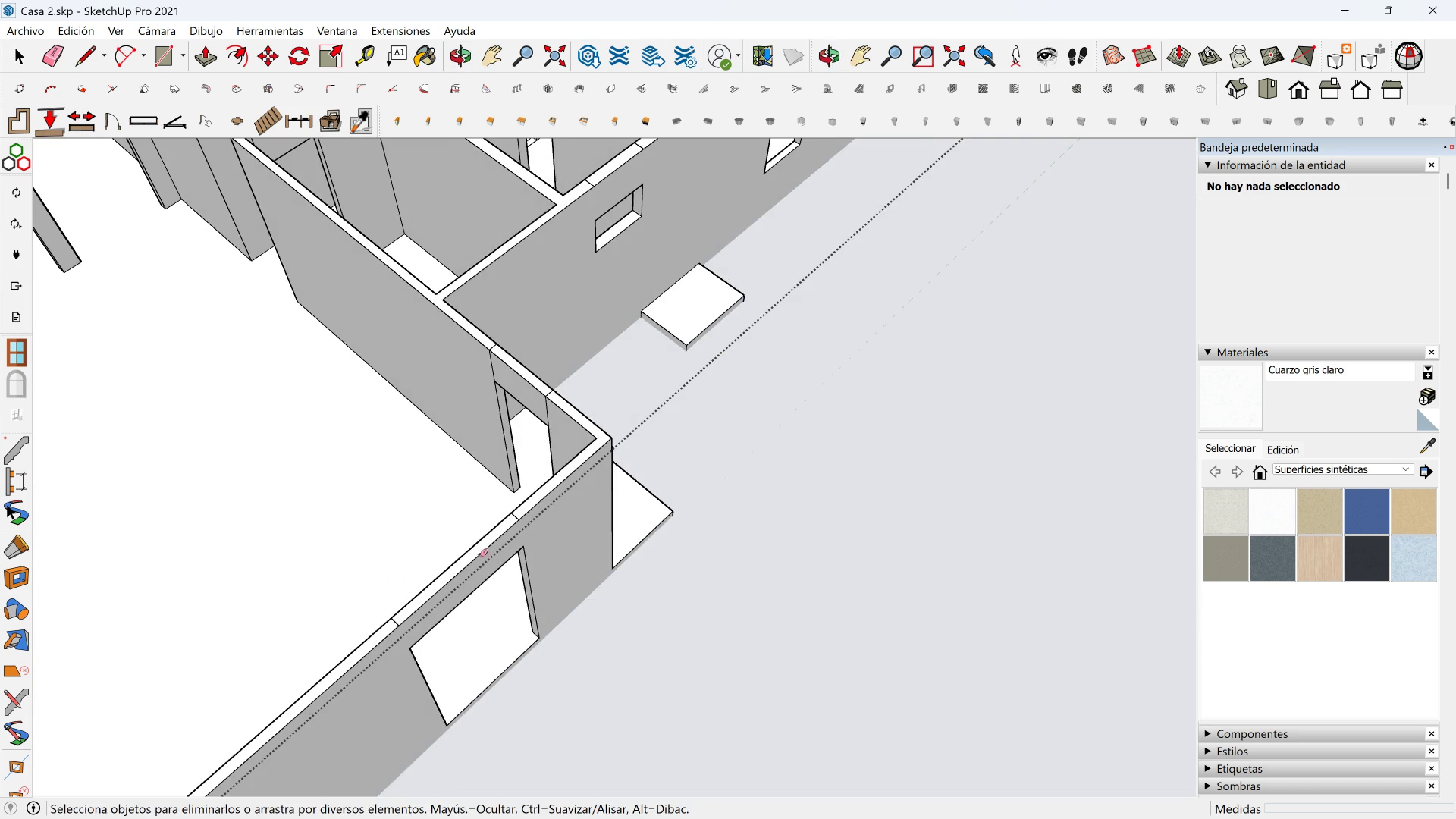 
key(Control+Z)
 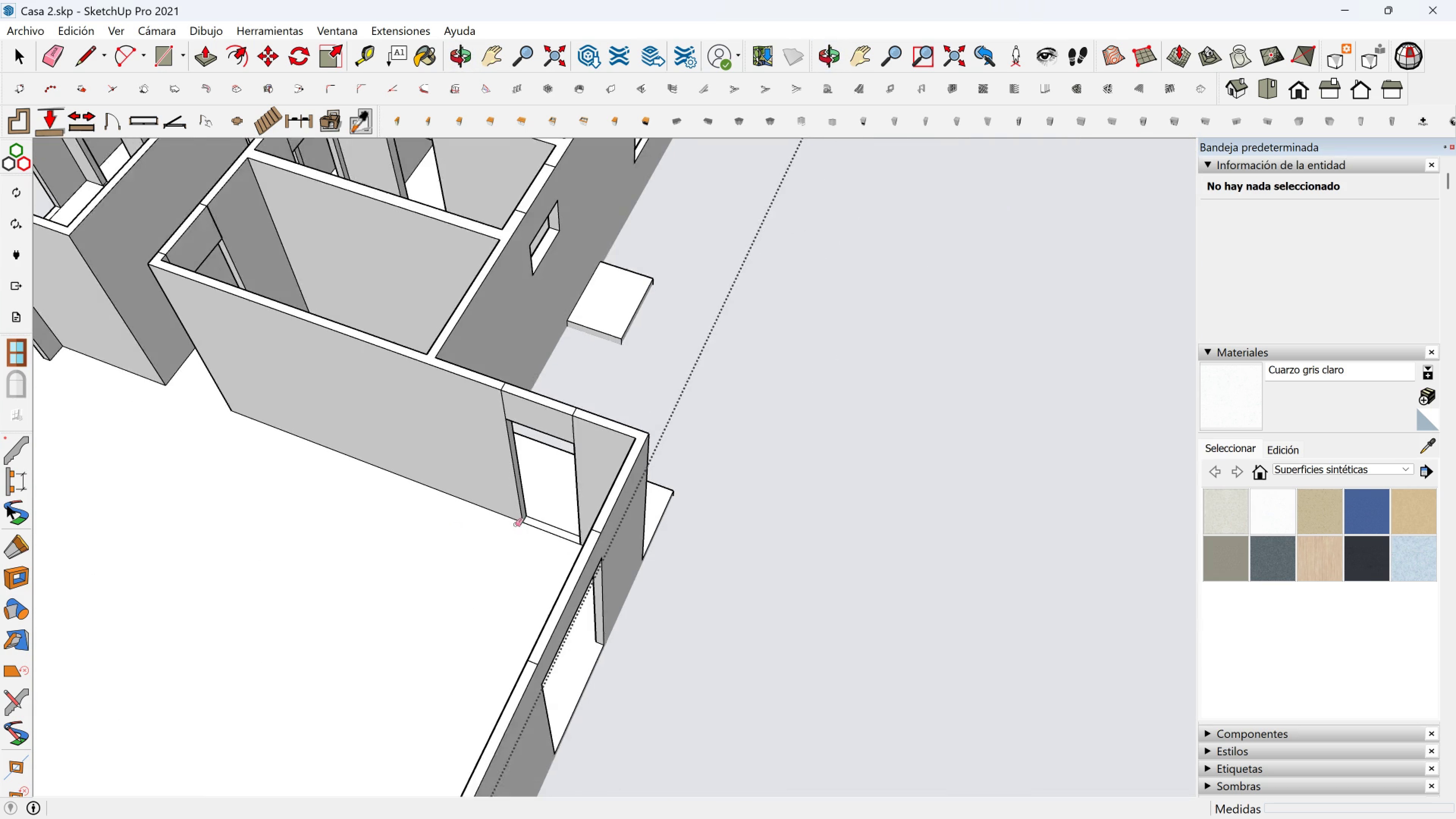 
scroll: coordinate [513, 515], scroll_direction: up, amount: 2.0
 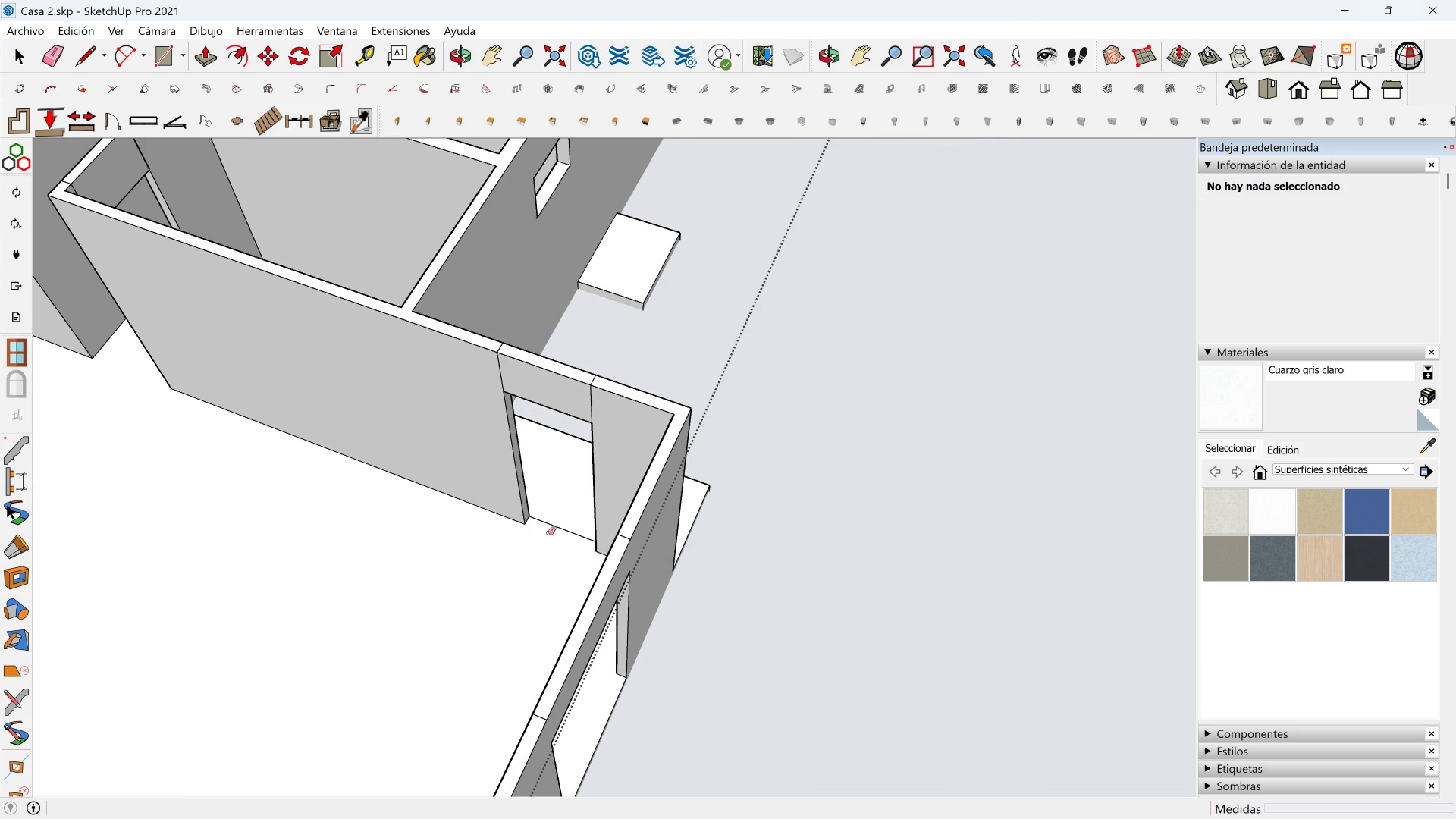 
key(Control+ControlLeft)
 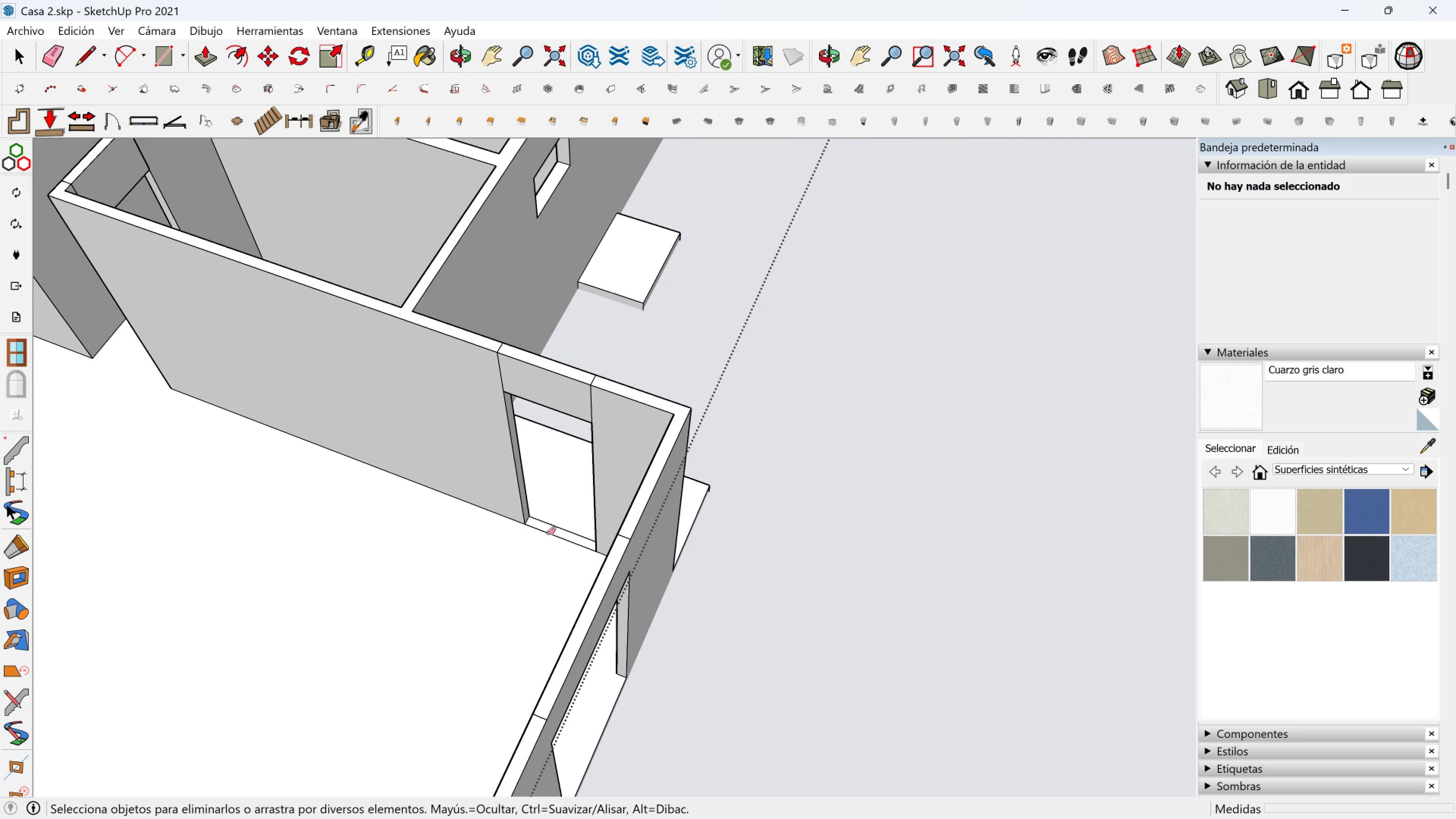 
key(Control+Z)
 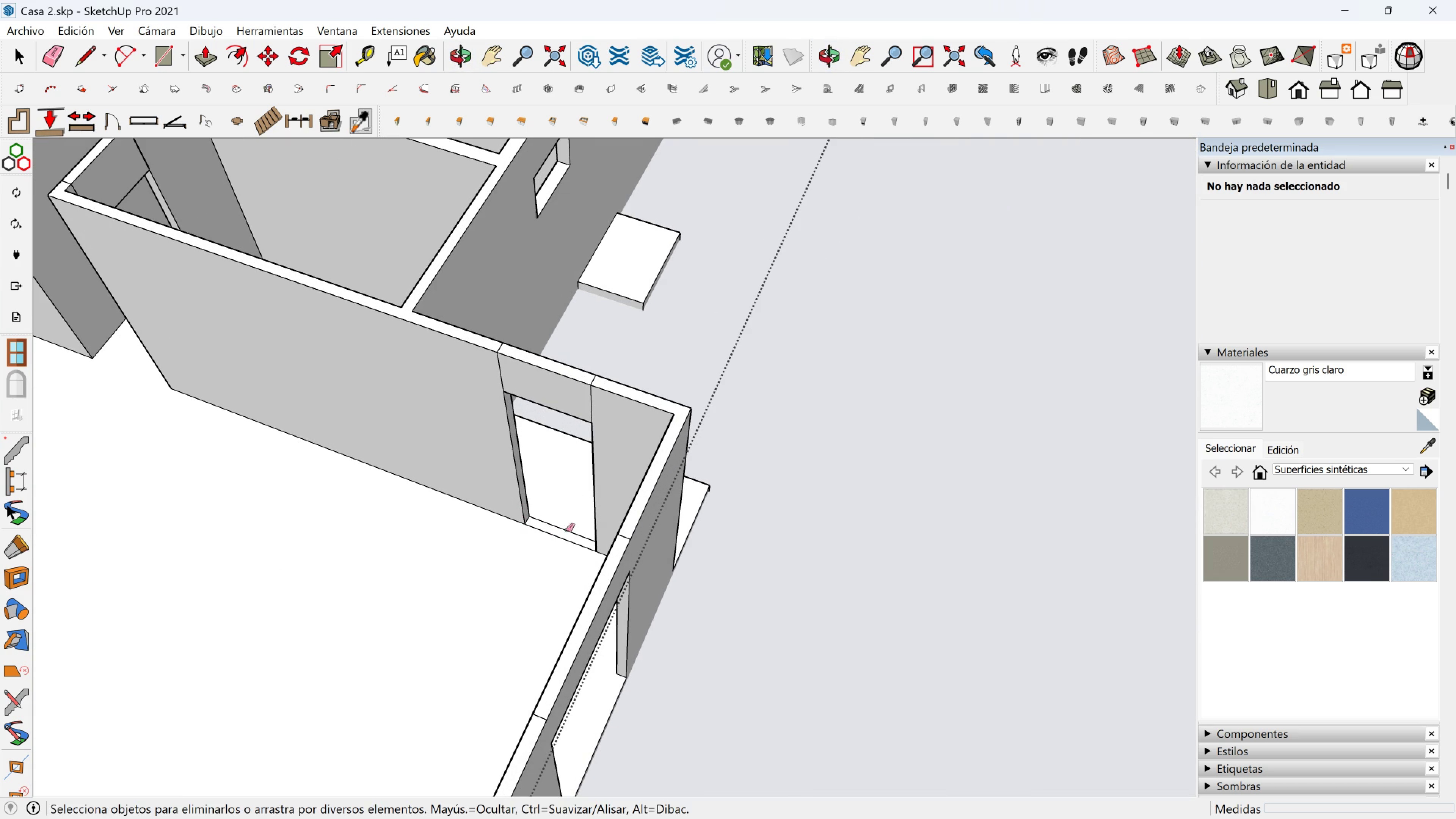 
left_click([566, 530])
 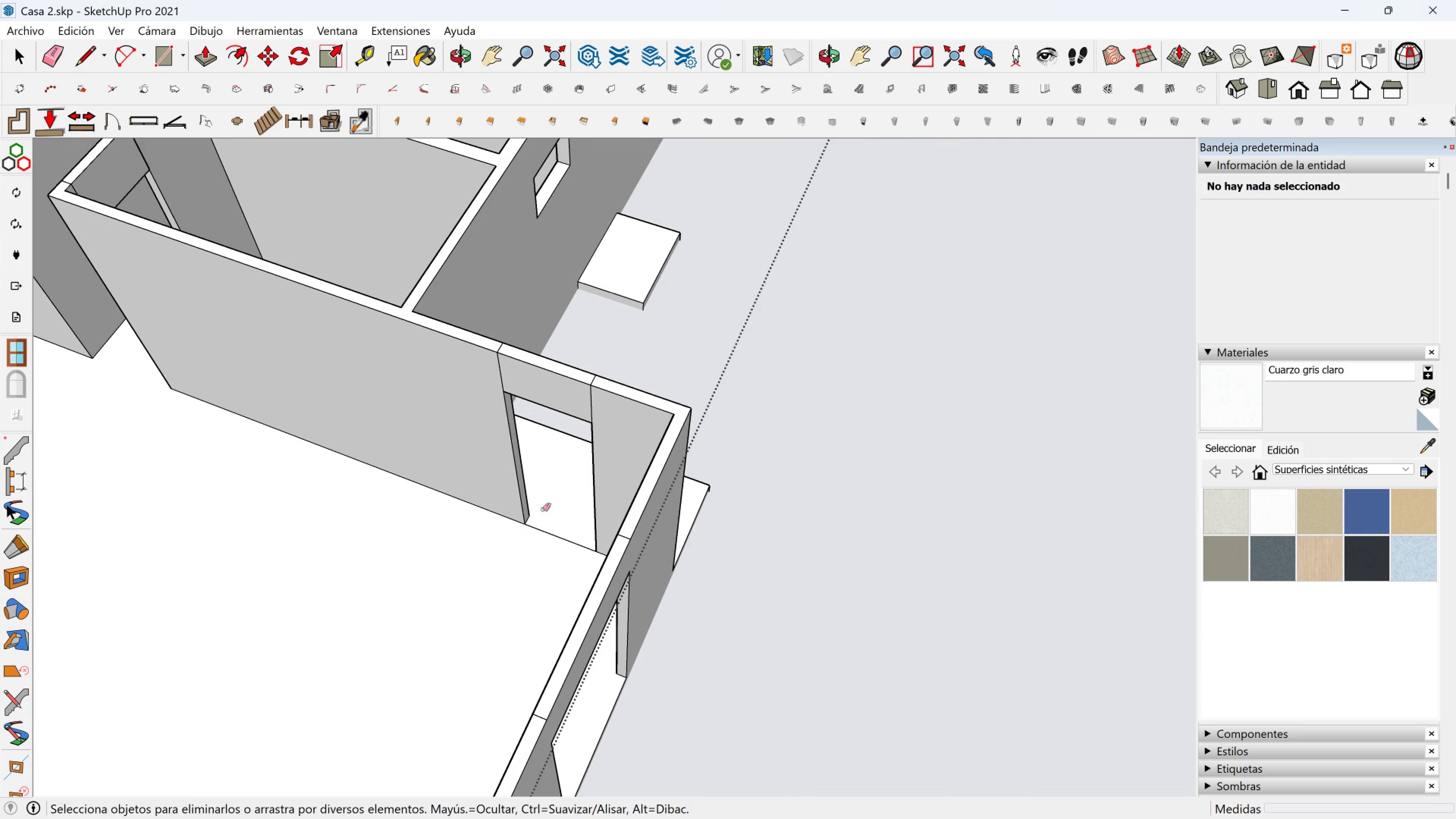 
scroll: coordinate [530, 497], scroll_direction: down, amount: 3.0